 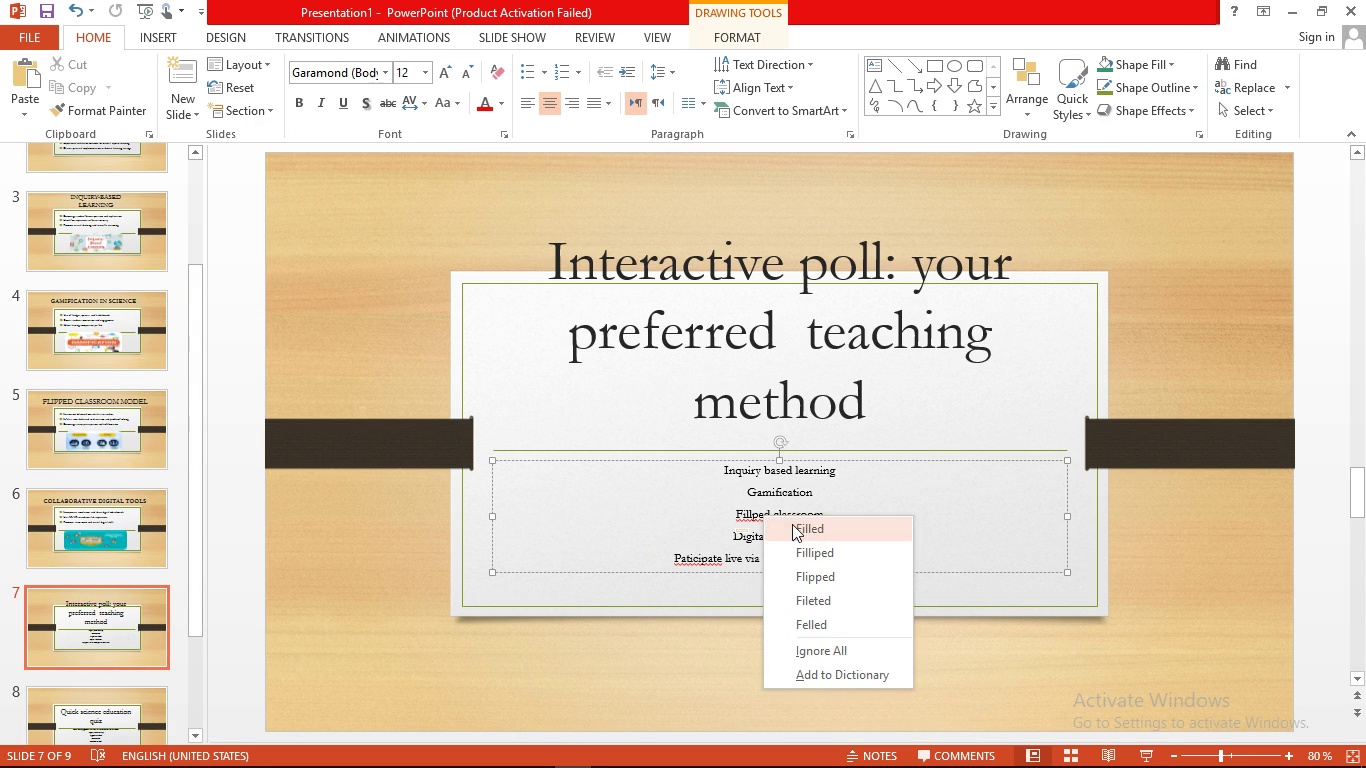 
left_click([810, 546])
 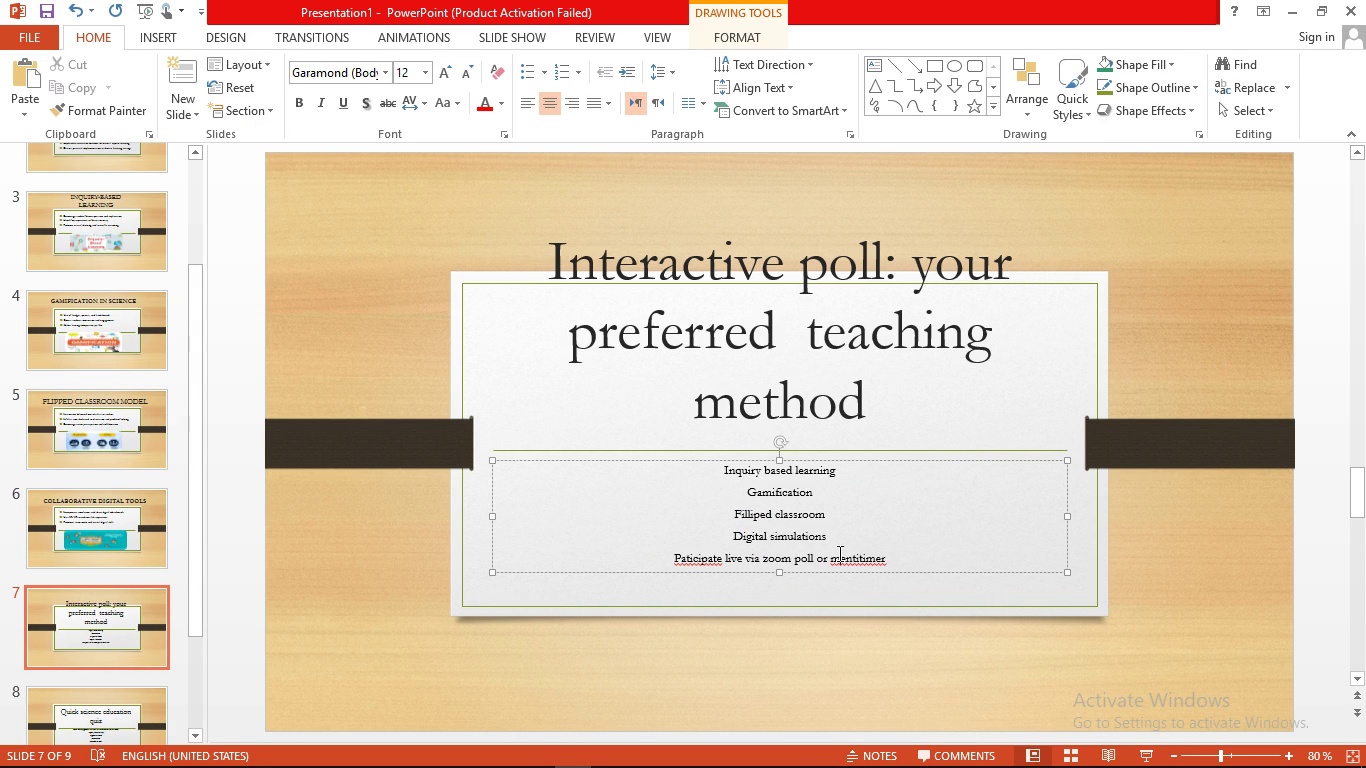 
right_click([838, 553])
 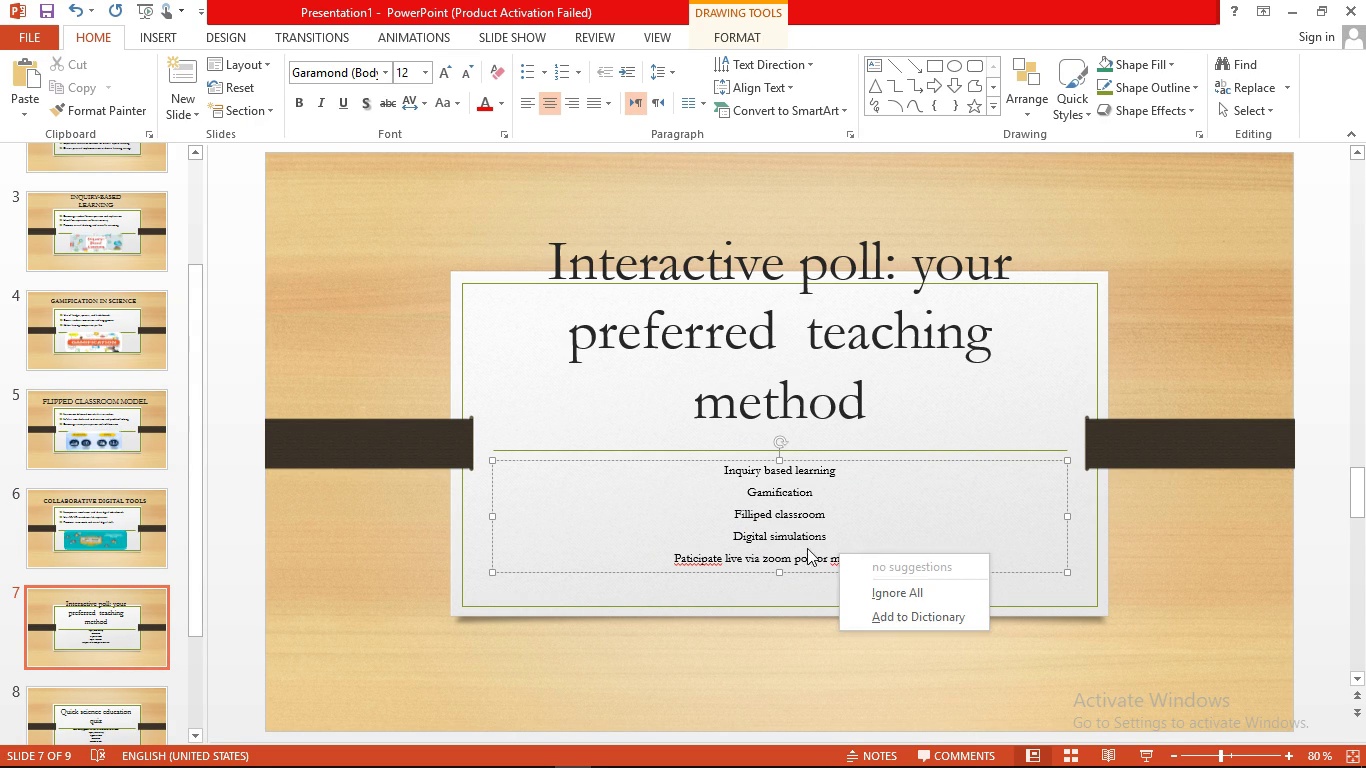 
left_click([807, 548])
 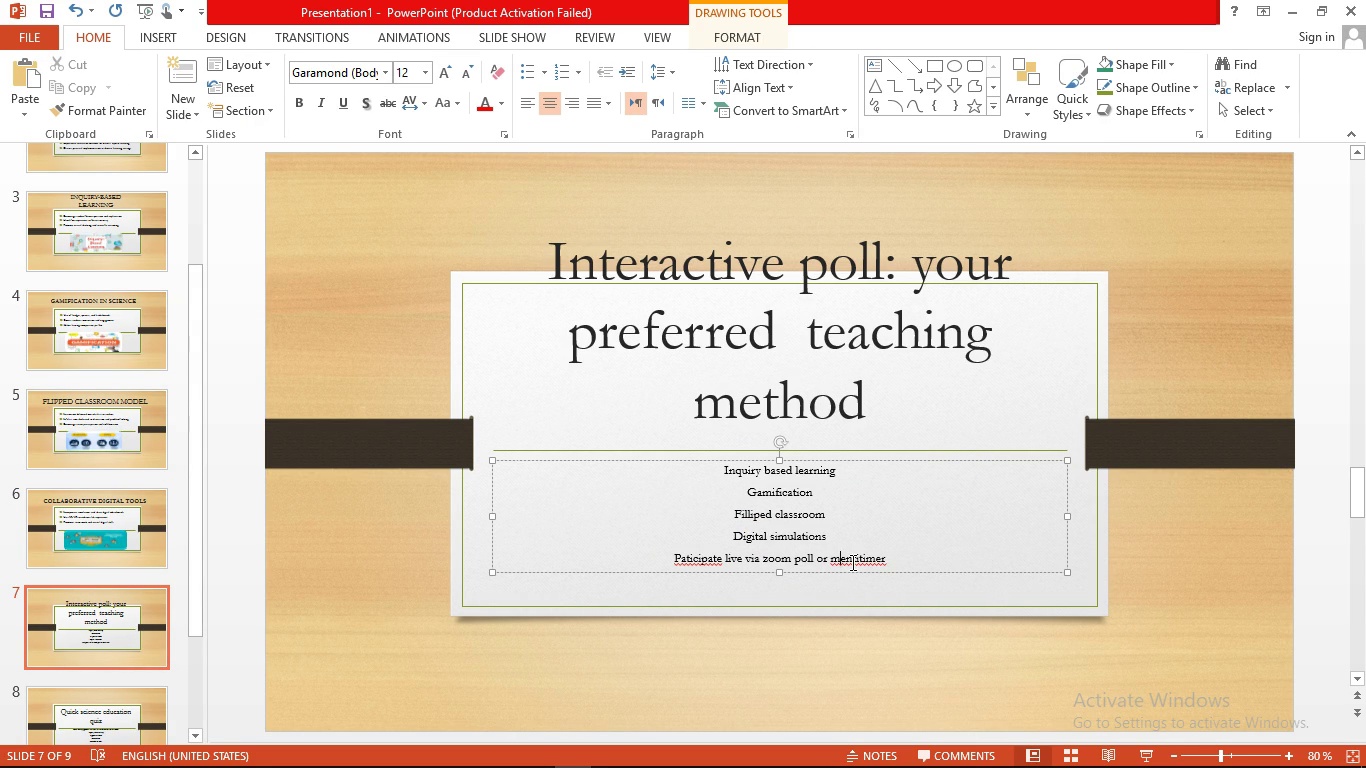 
right_click([851, 562])
 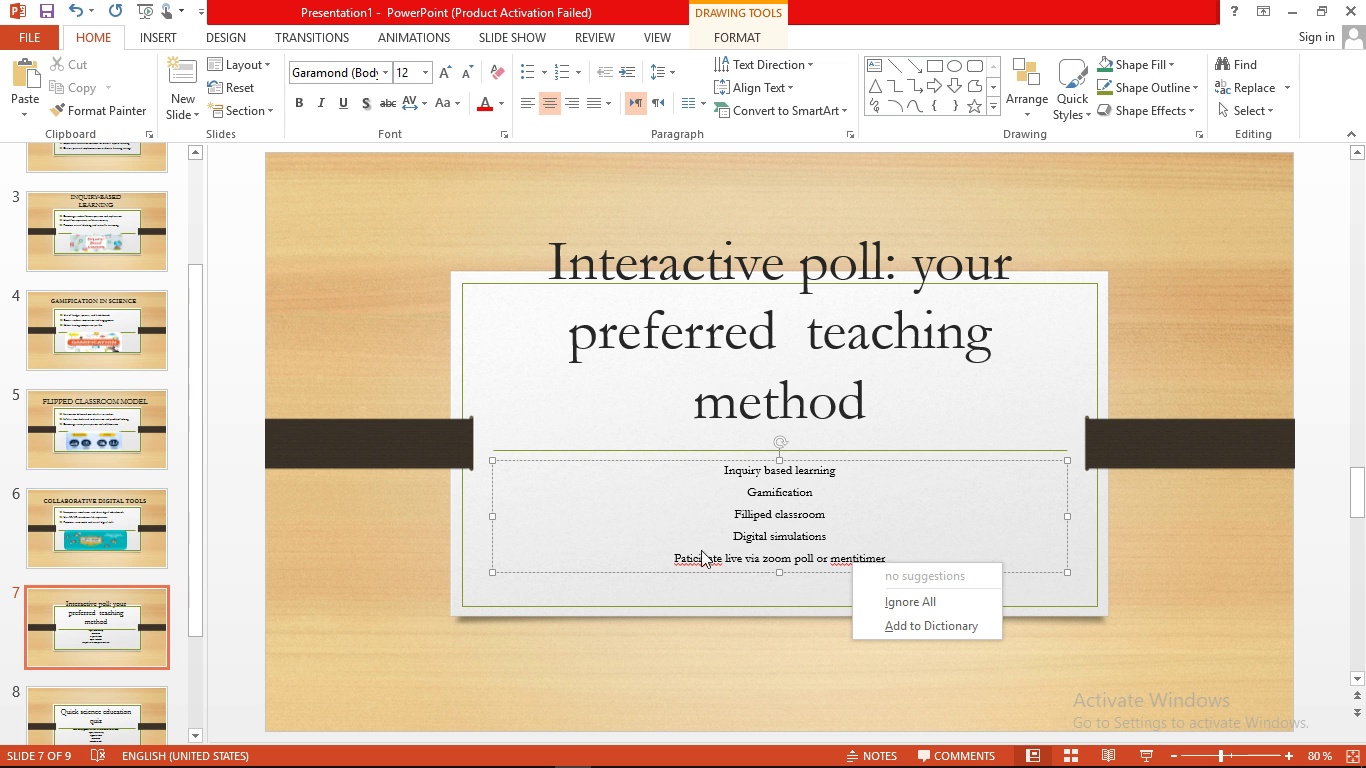 
right_click([694, 555])
 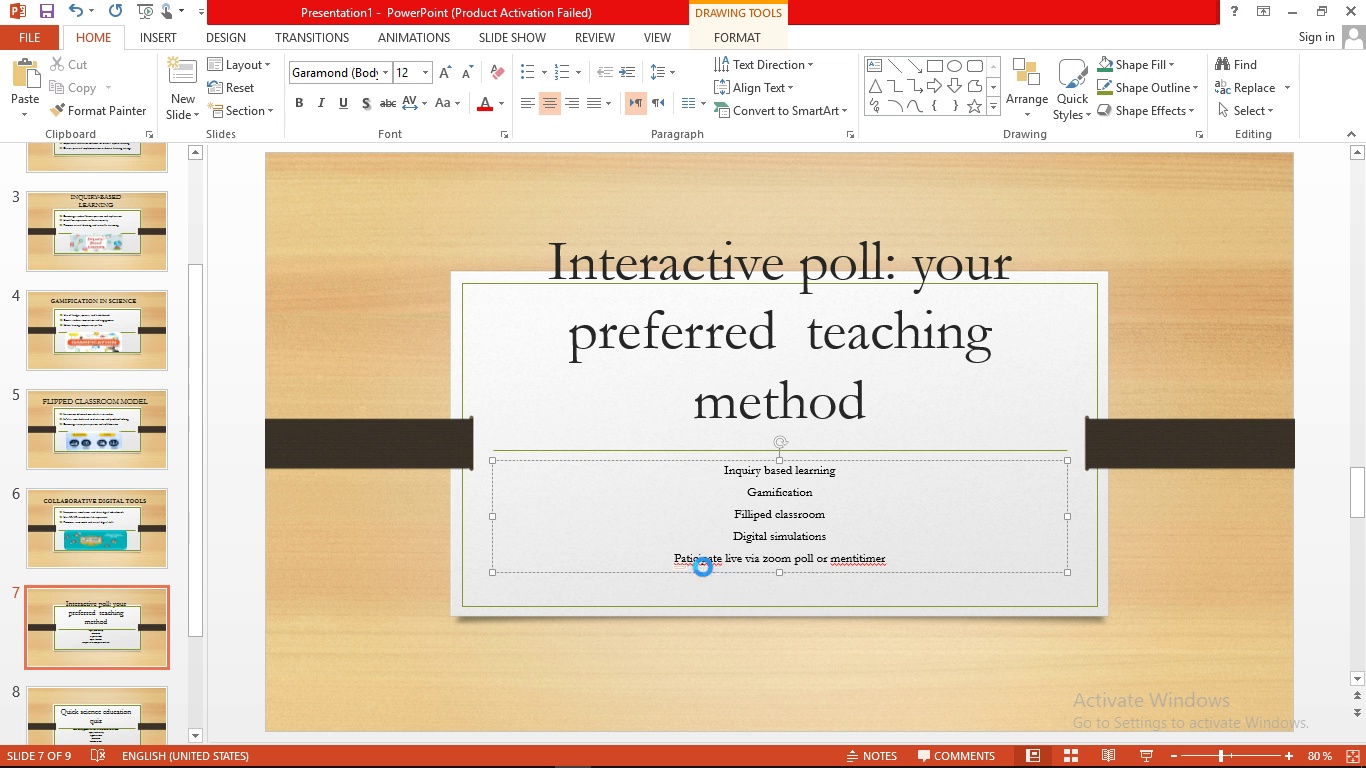 
left_click([703, 567])
 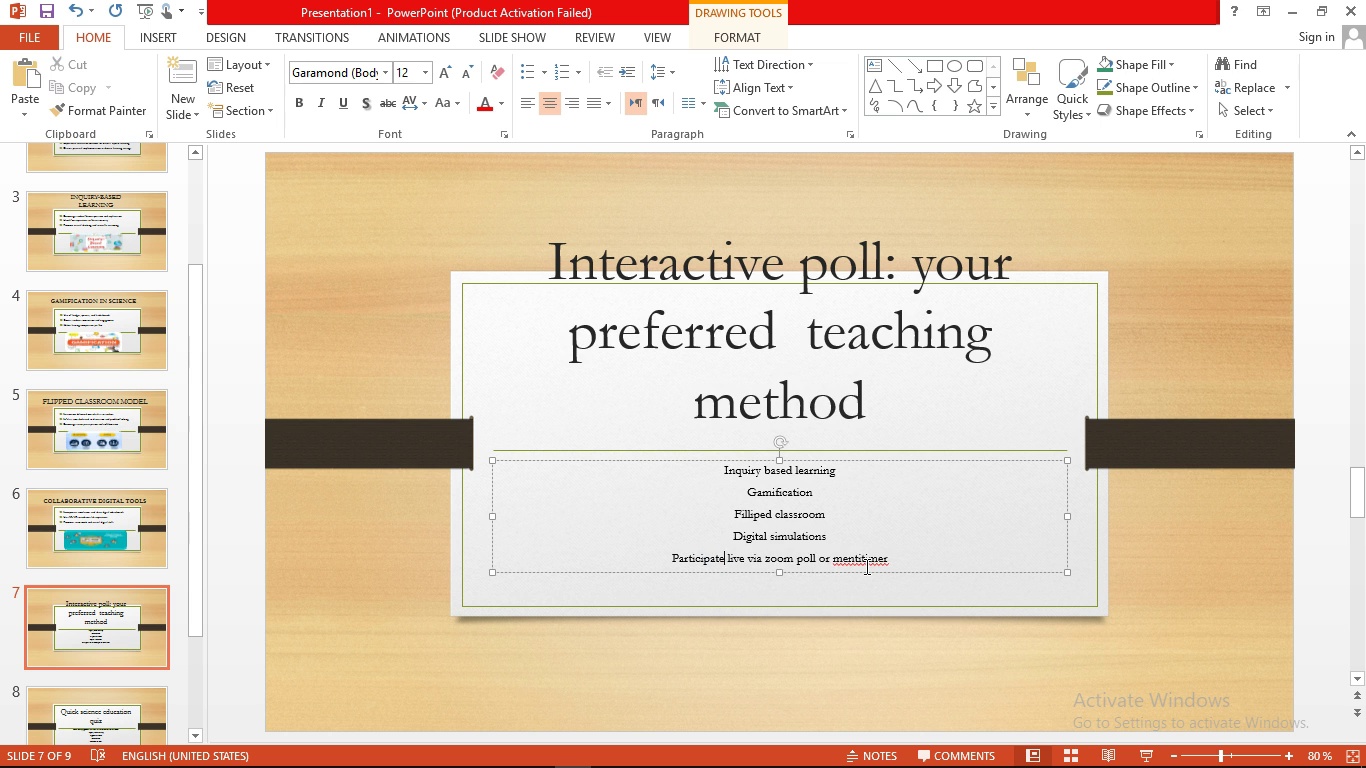 
double_click([865, 566])